 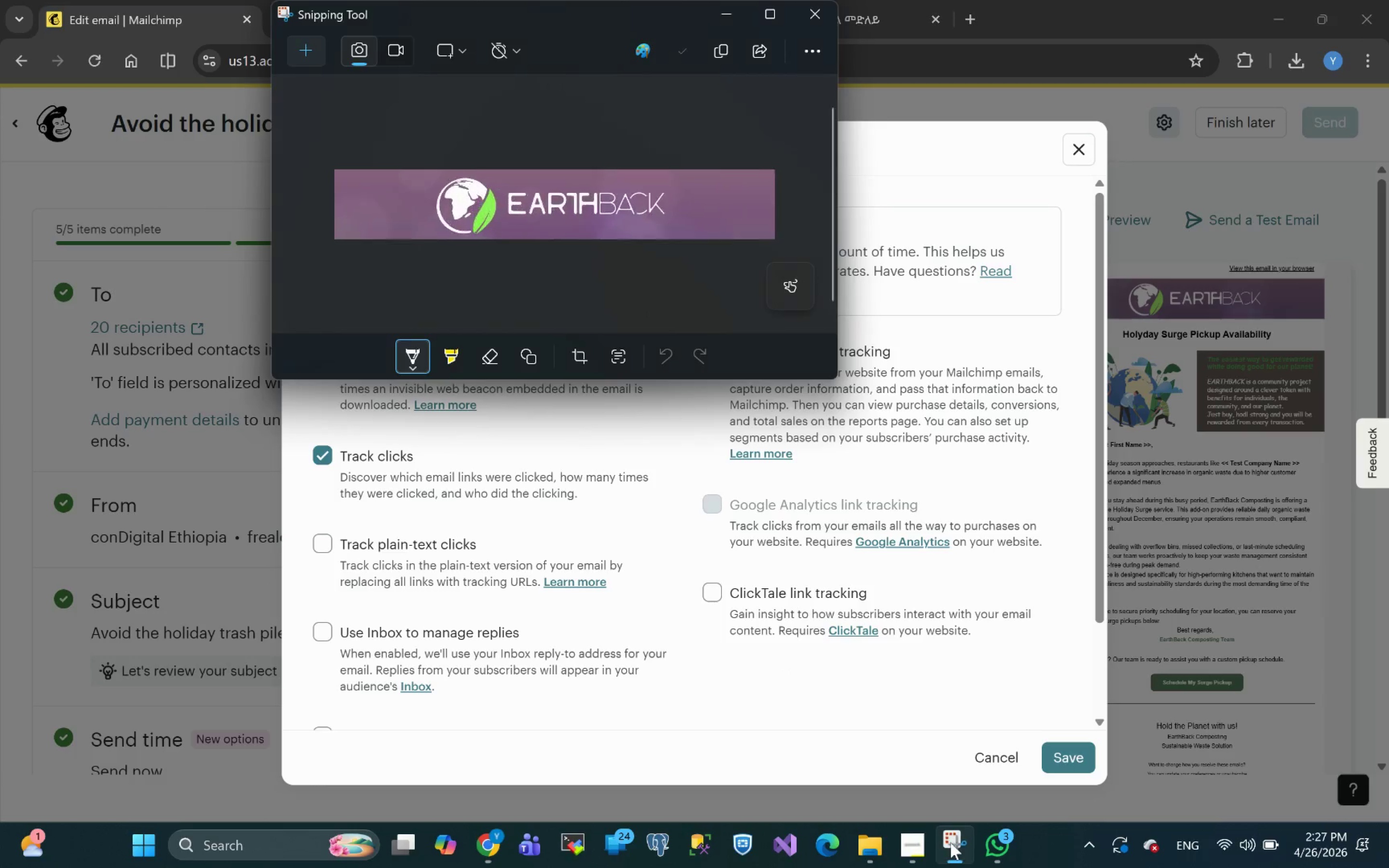 
left_click([303, 49])
 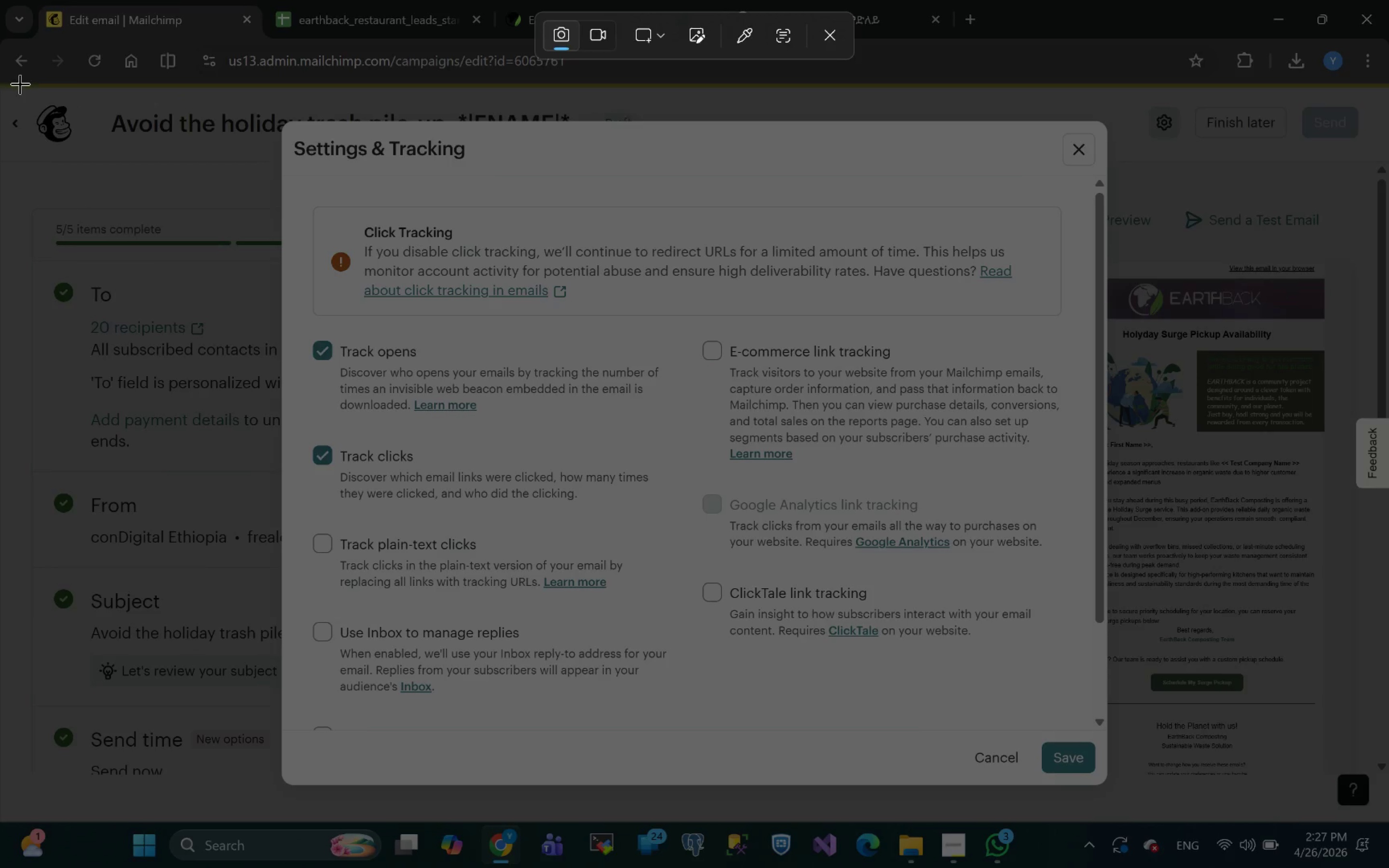 
left_click_drag(start_coordinate=[0, 81], to_coordinate=[1361, 826])
 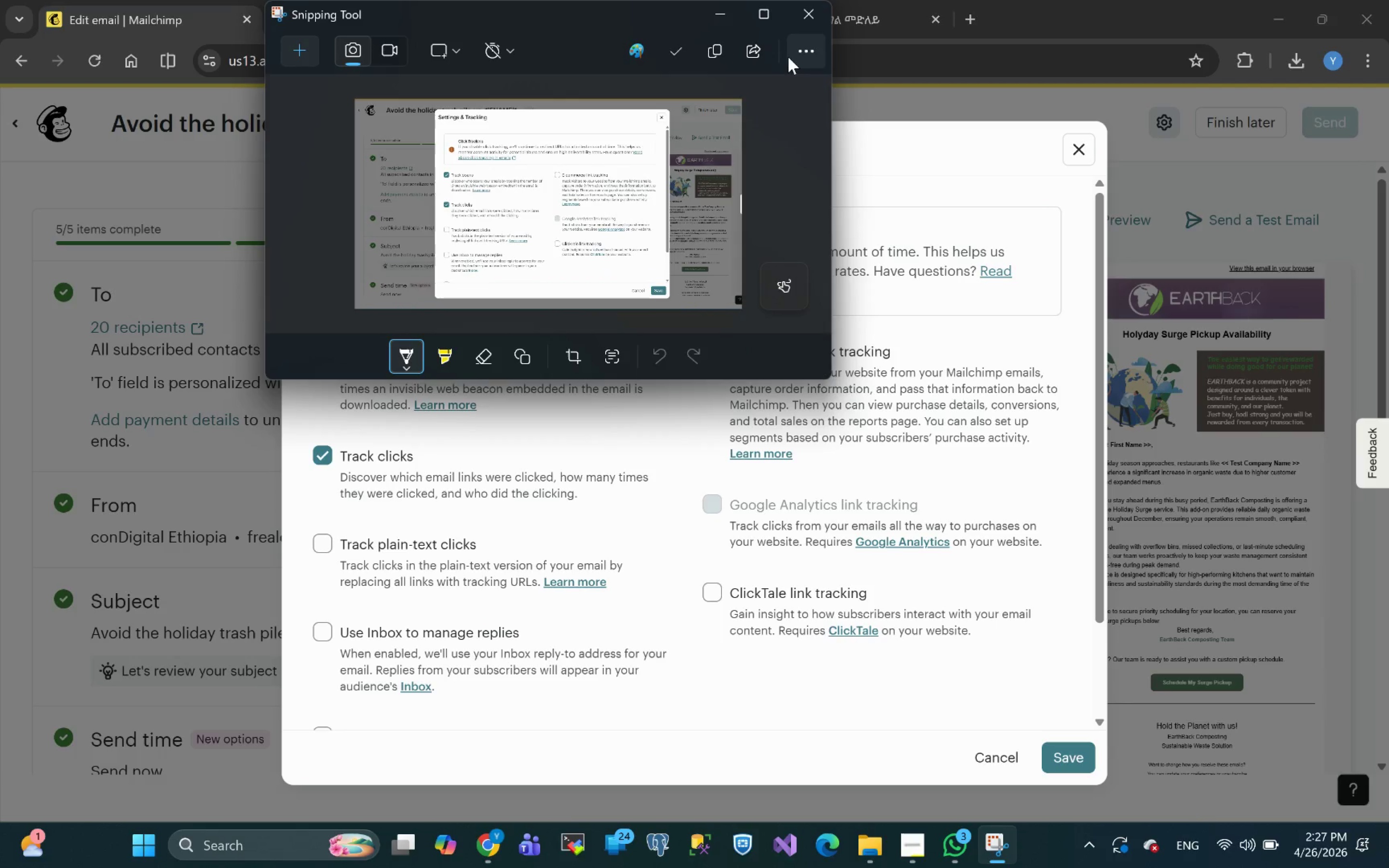 
left_click([679, 50])
 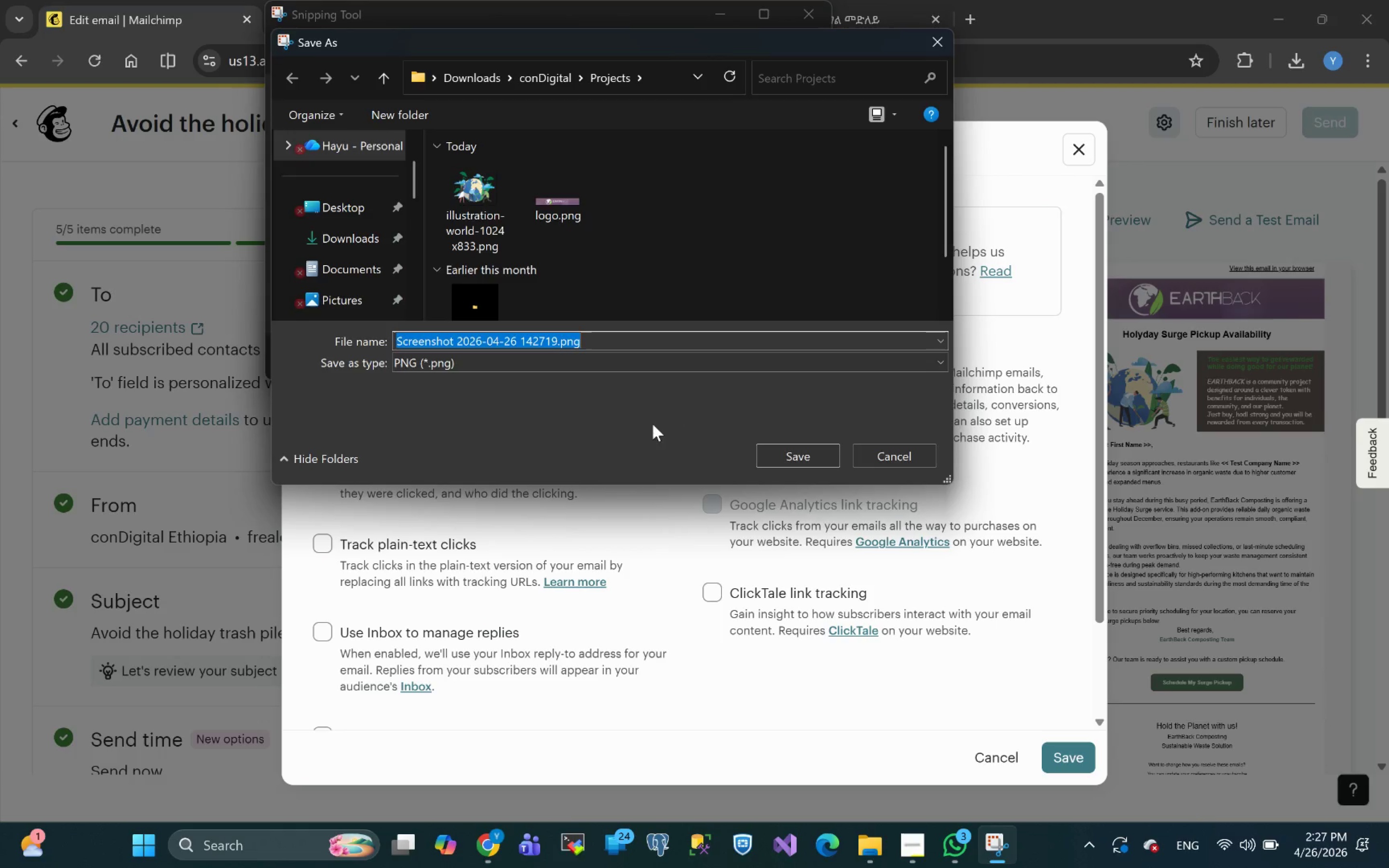 
key(Meta+V)
 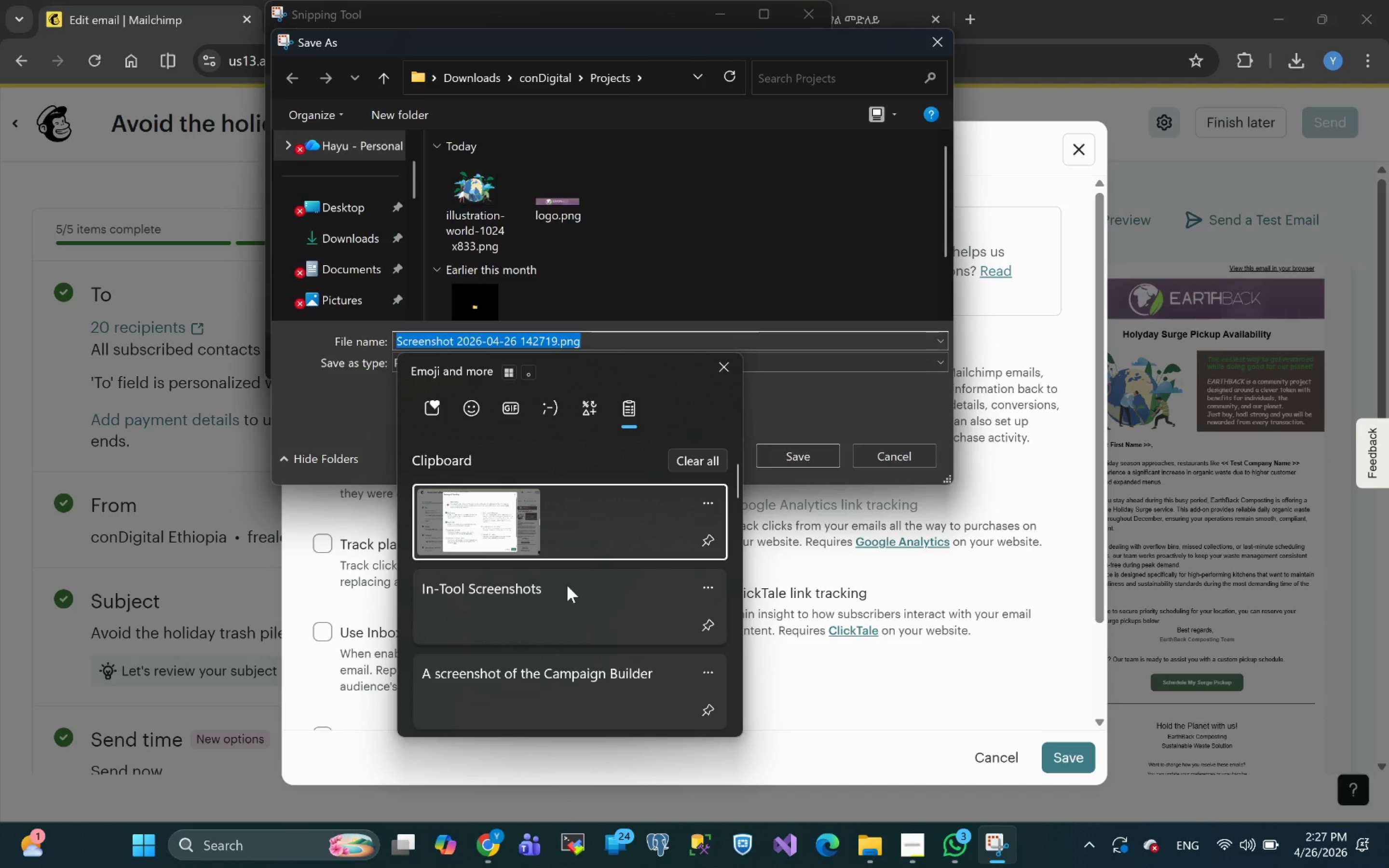 
left_click([567, 585])
 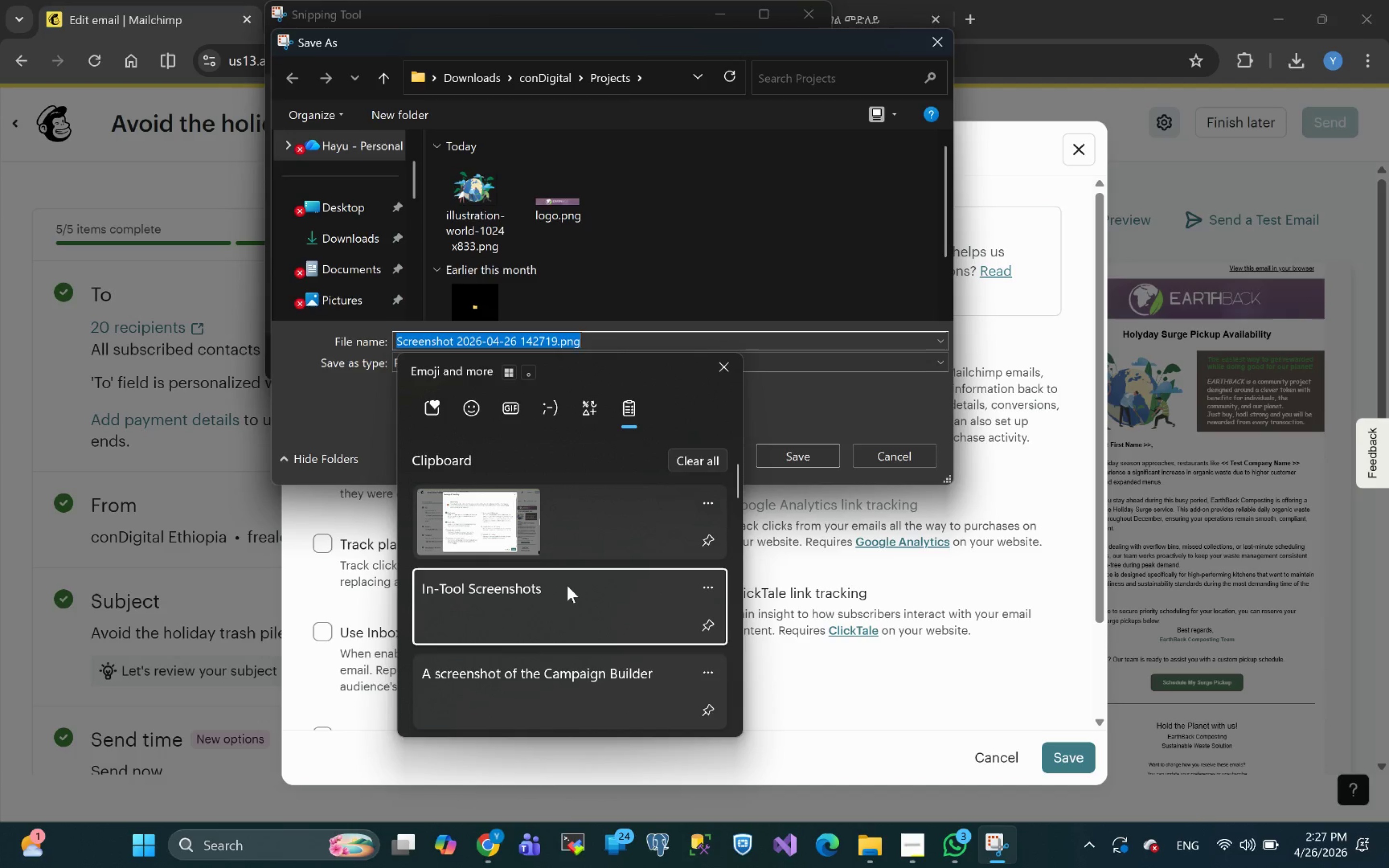 
key(Control+ControlLeft)
 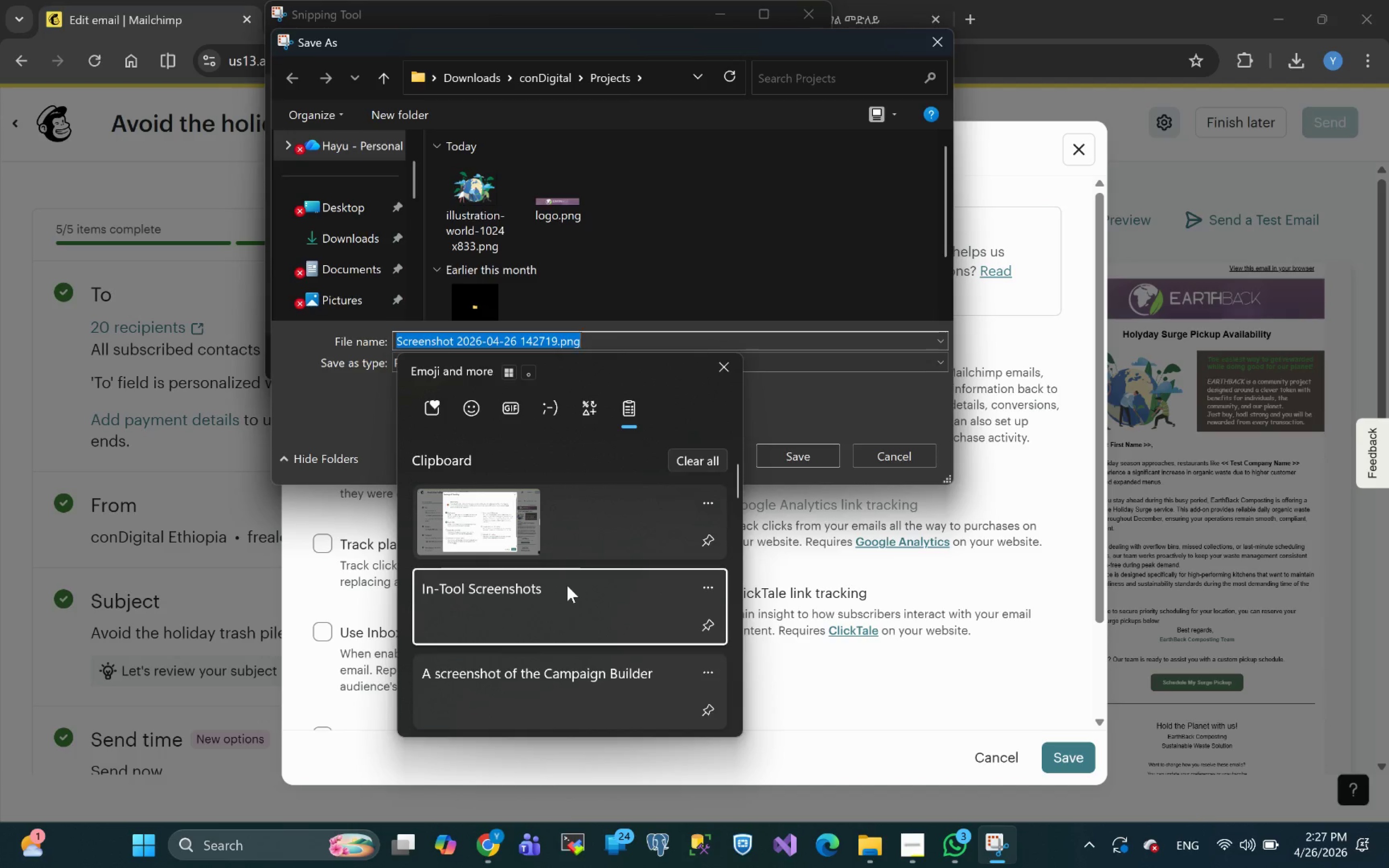 
key(Control+V)
 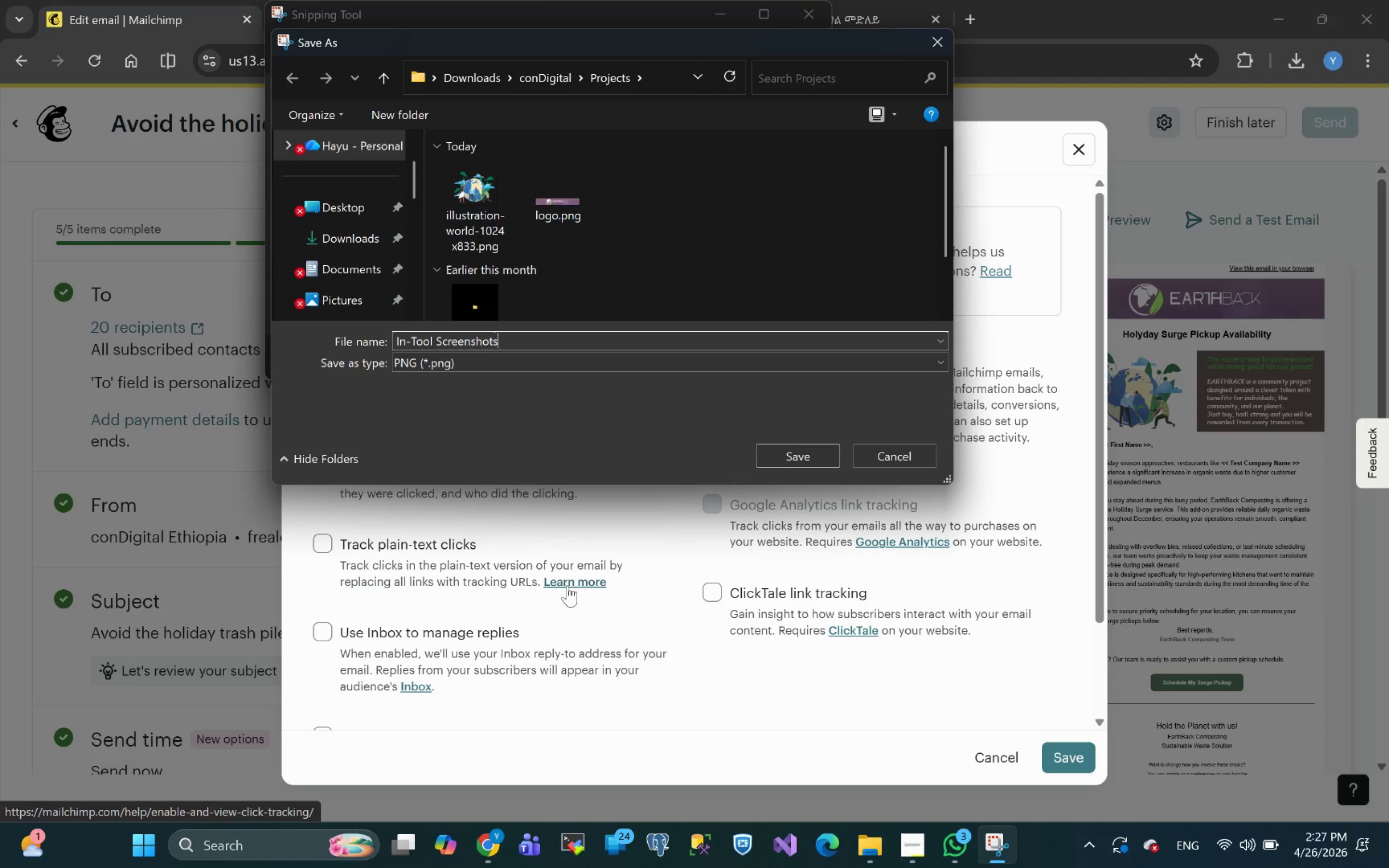 
key(Space)
 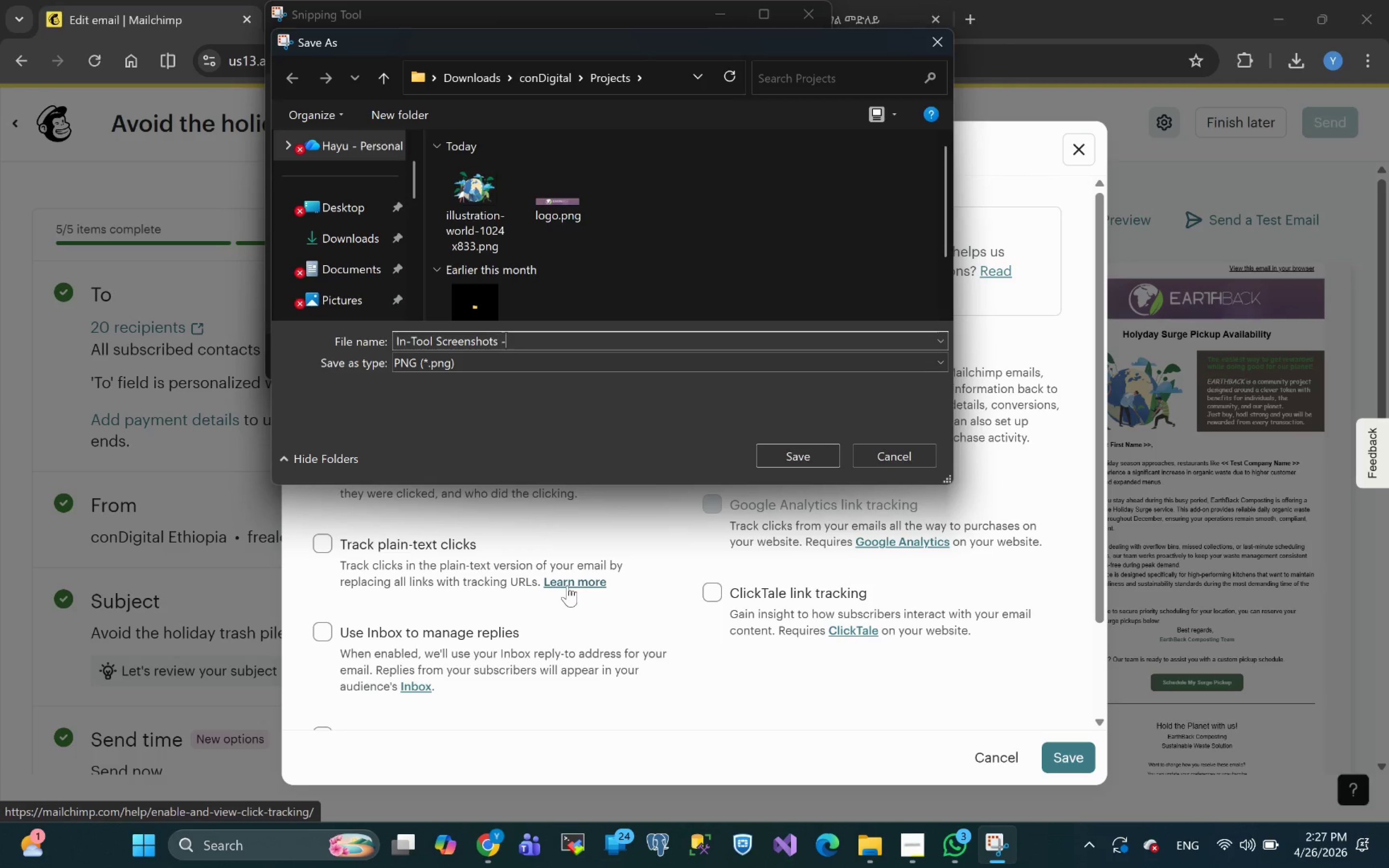 
key(Minus)
 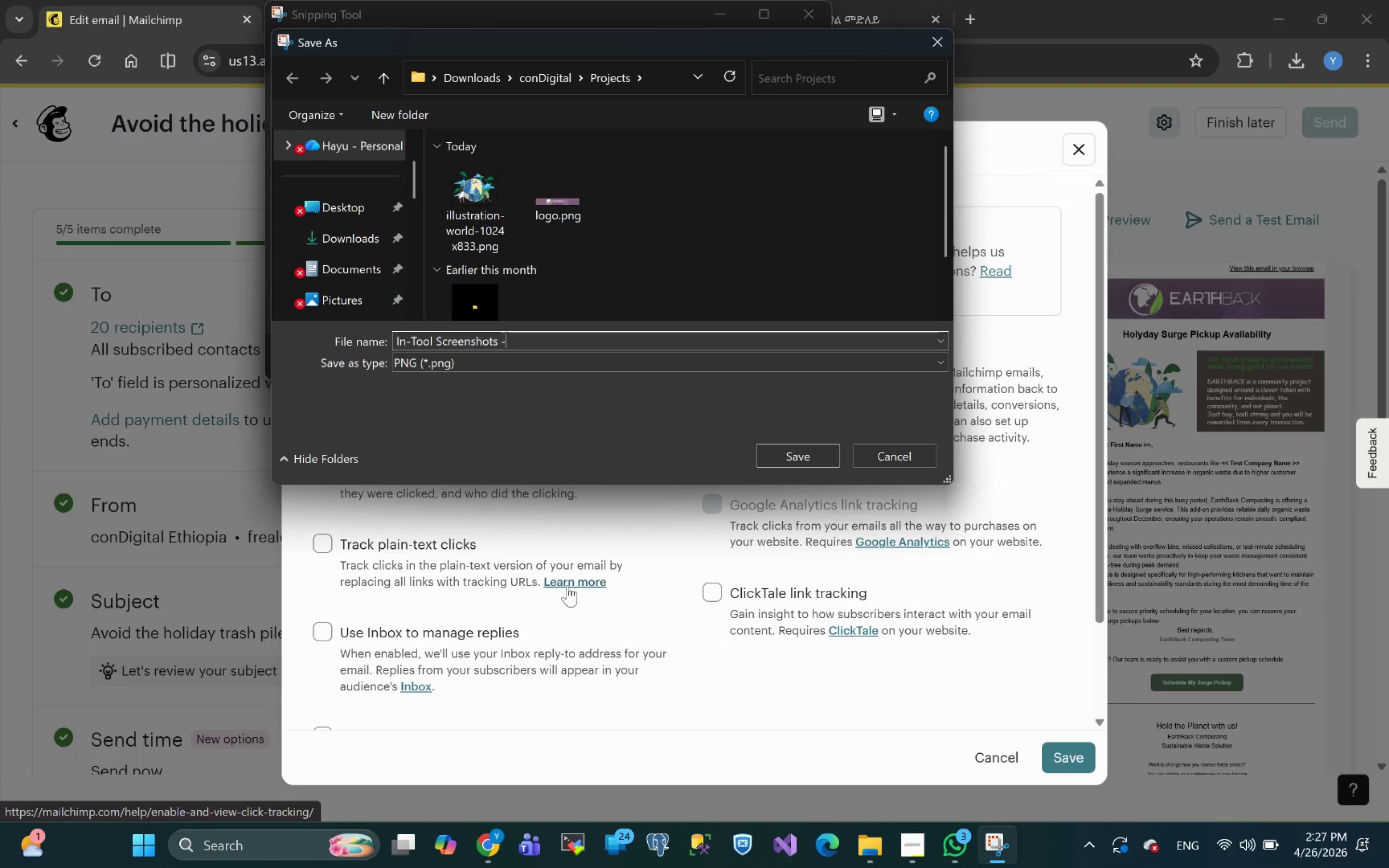 
key(Space)
 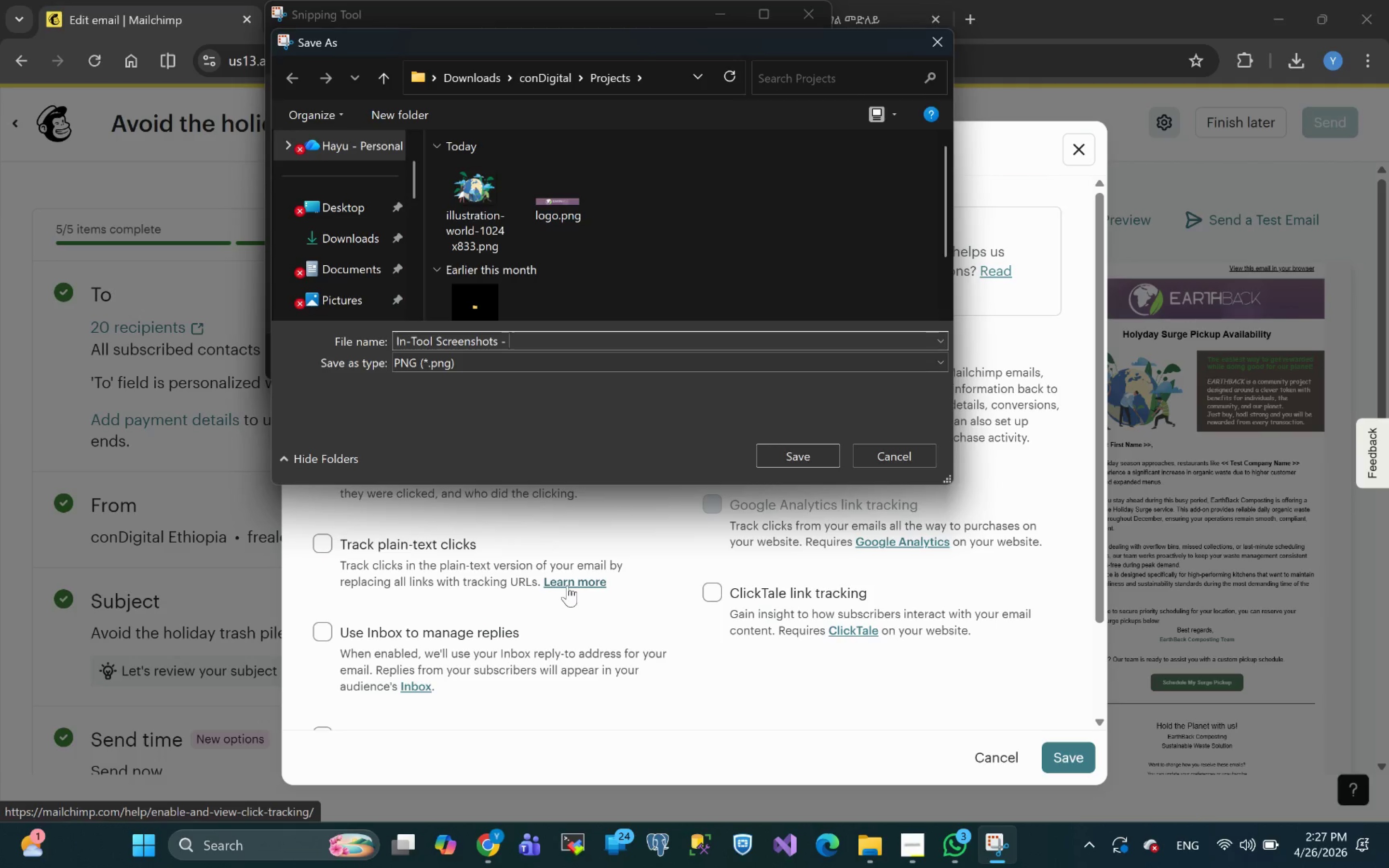 
key(Meta+V)
 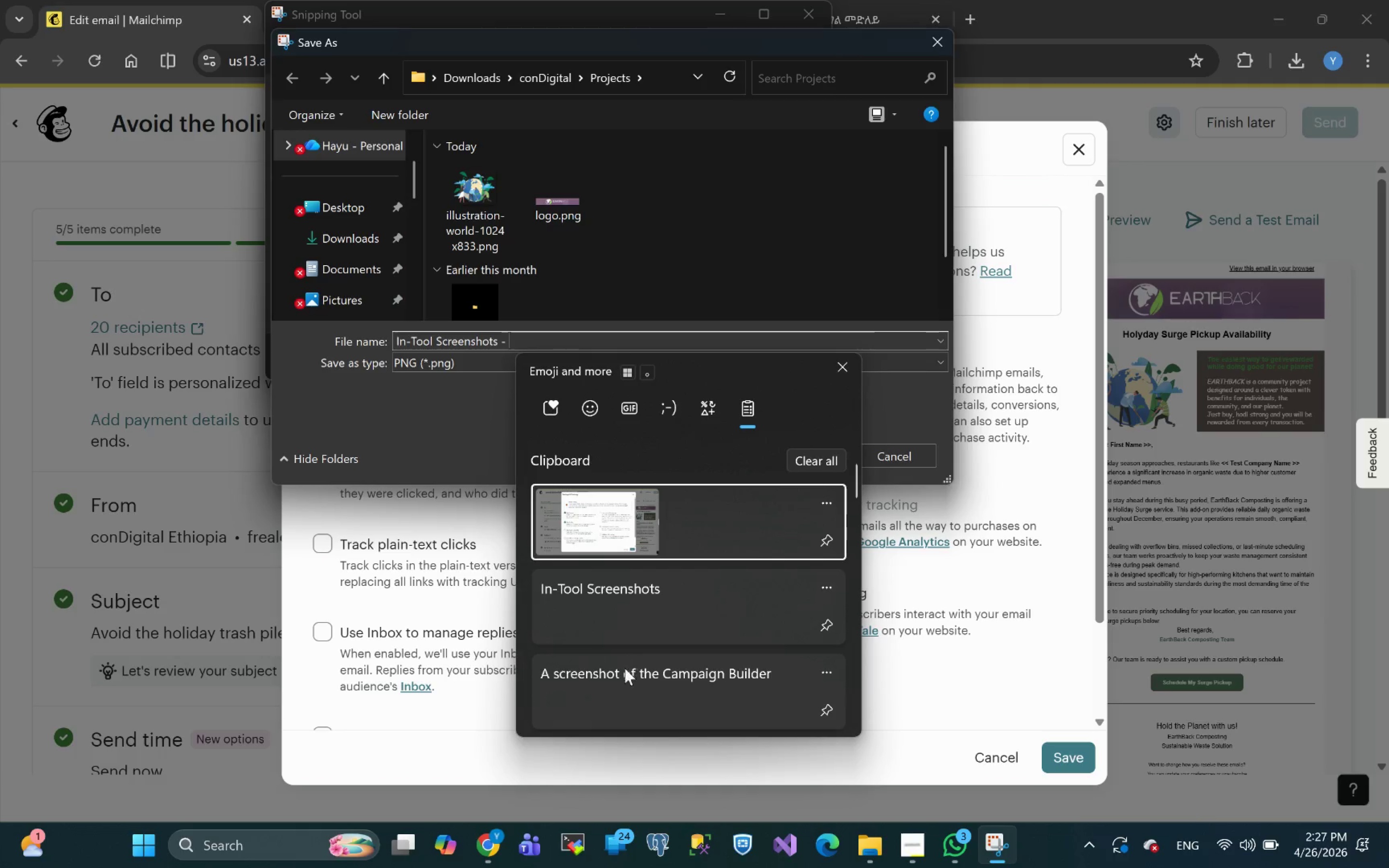 
left_click([625, 673])
 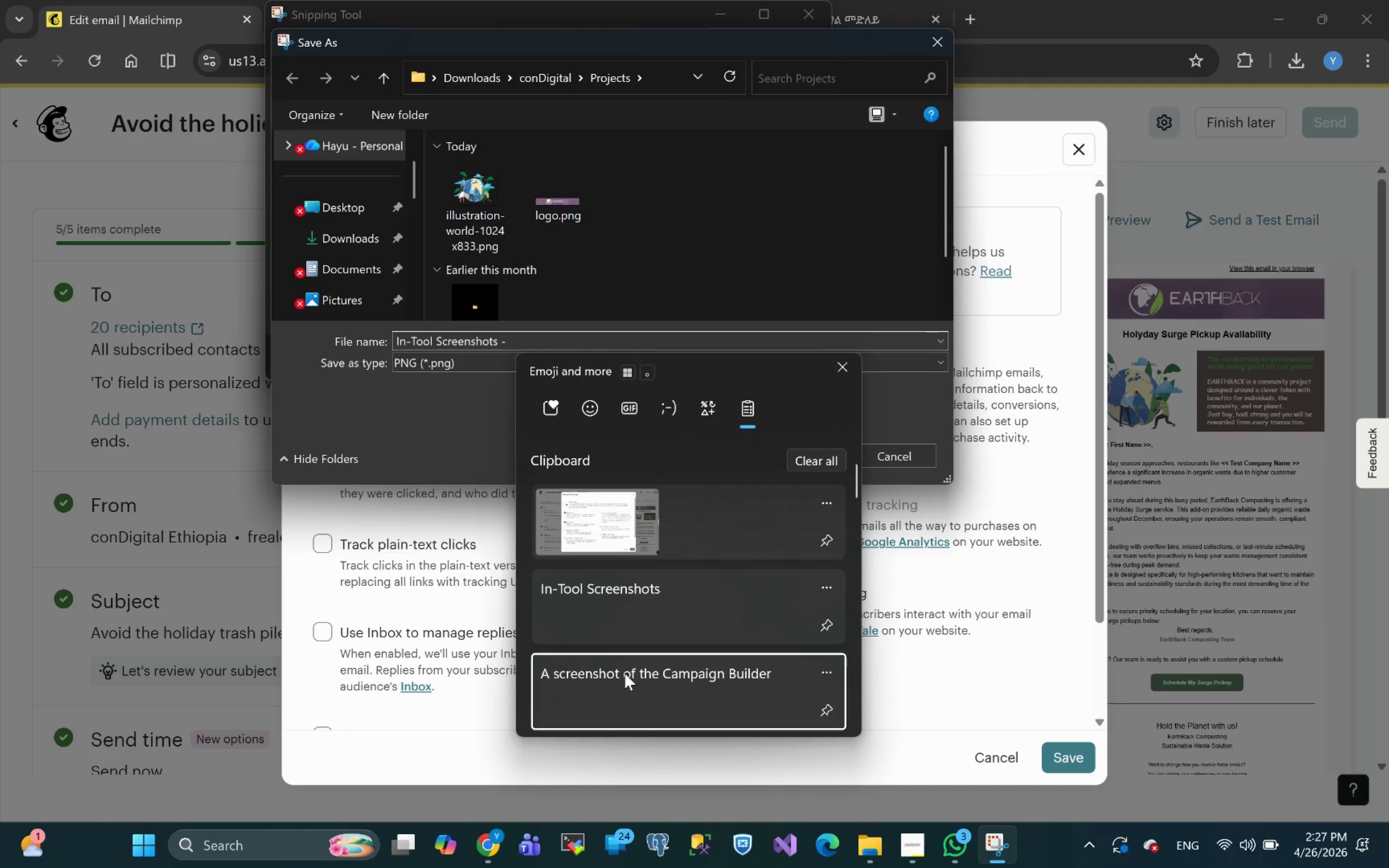 
key(Control+ControlLeft)
 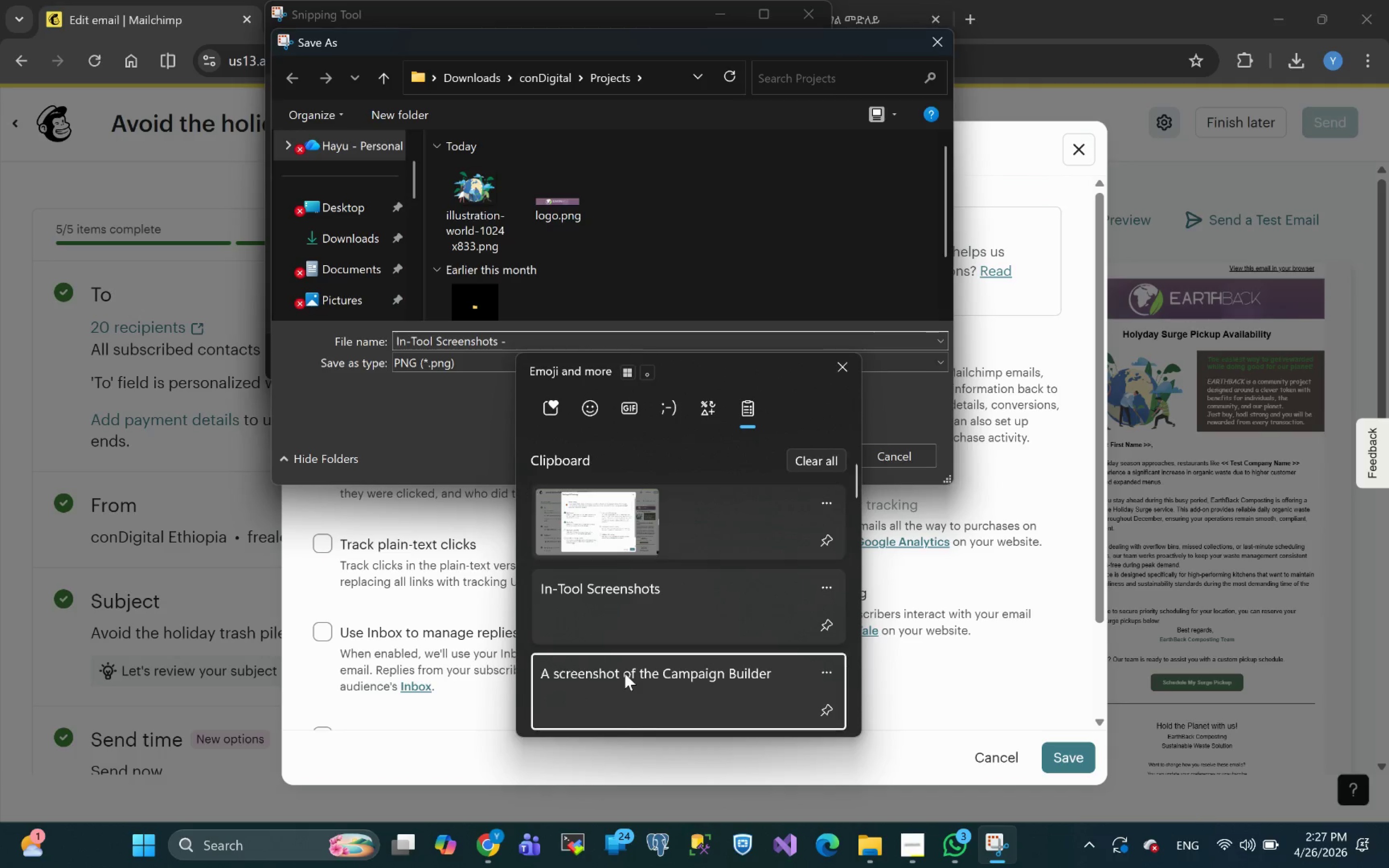 
key(Control+V)
 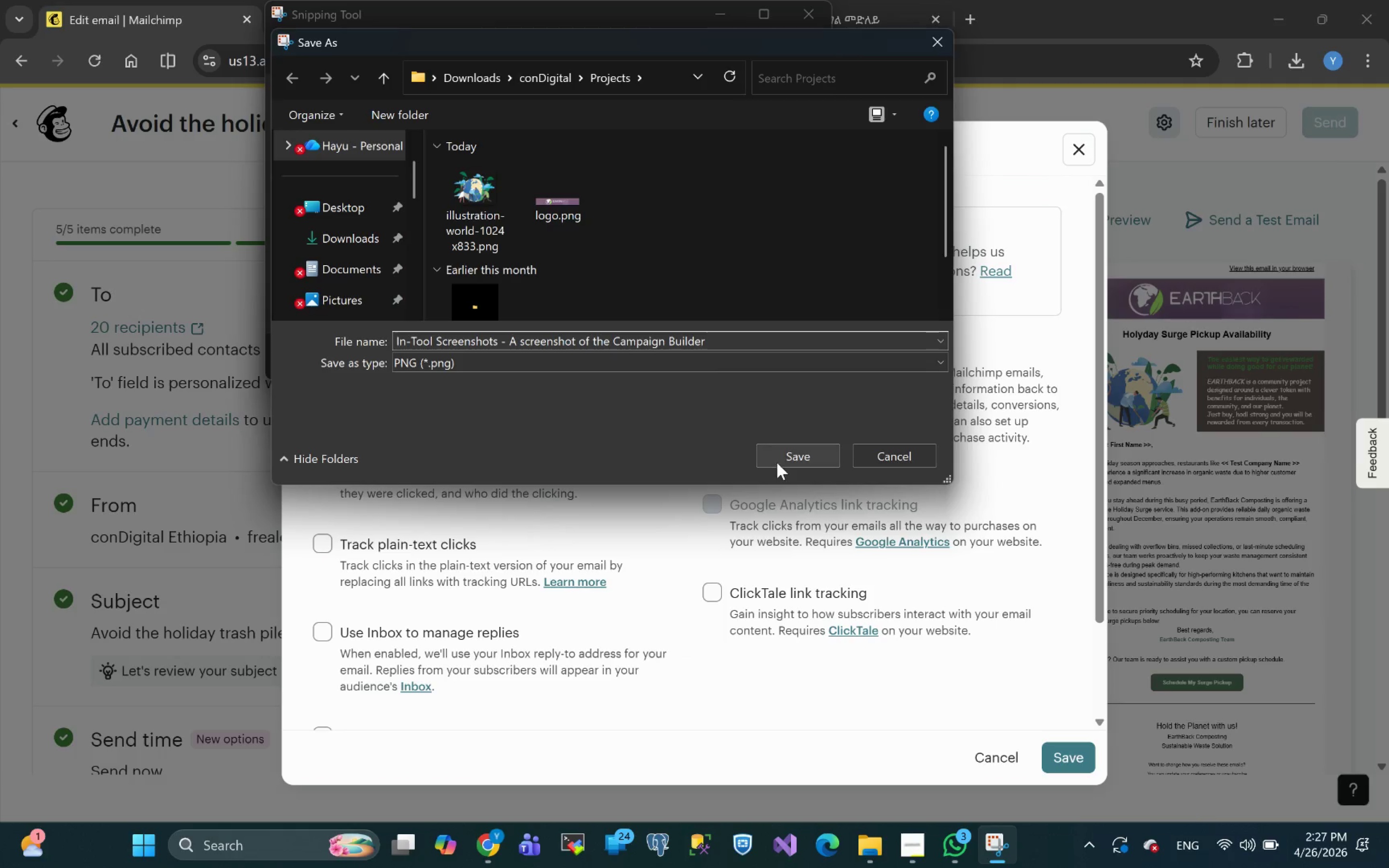 
left_click([781, 457])
 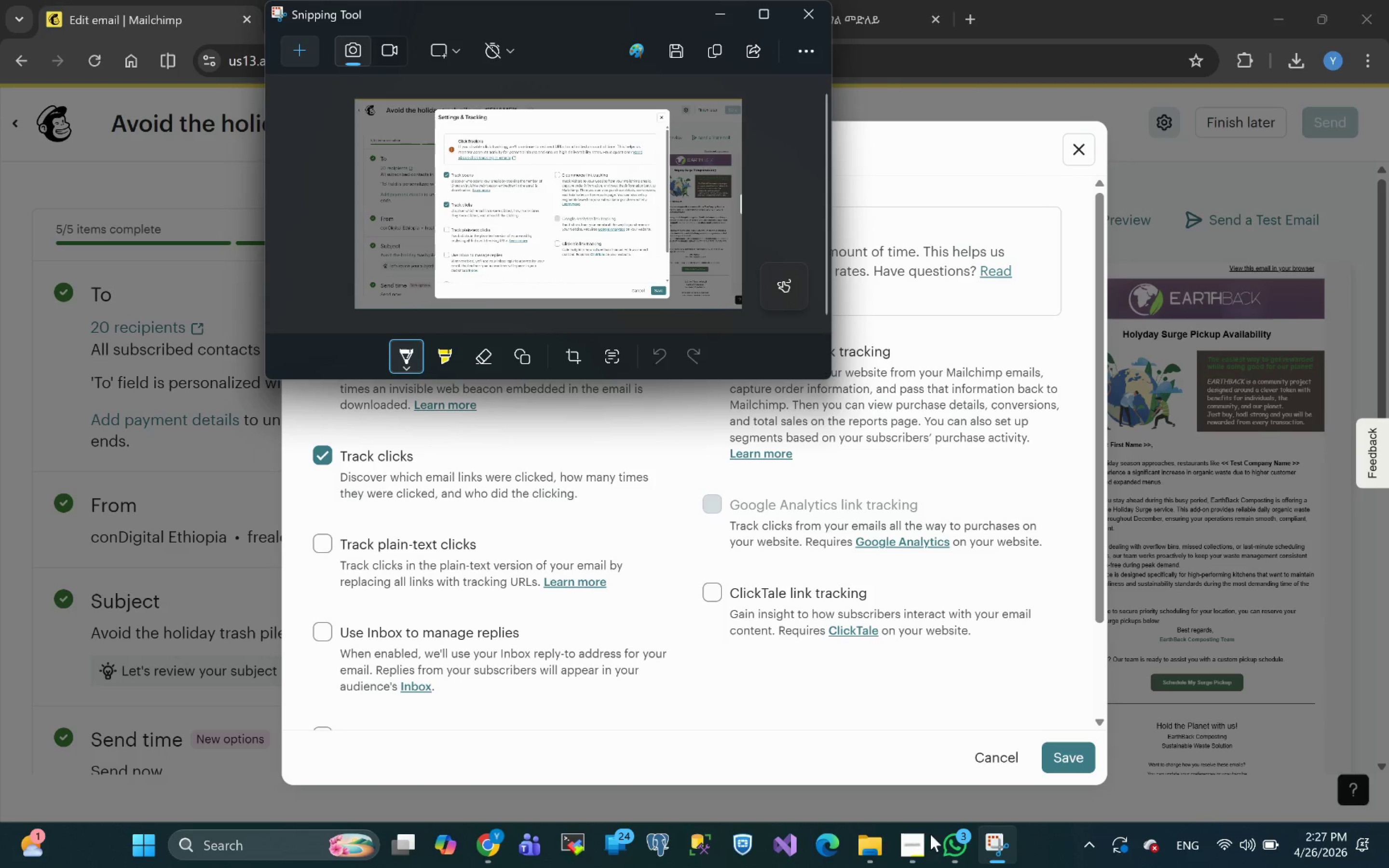 
left_click([826, 807])
 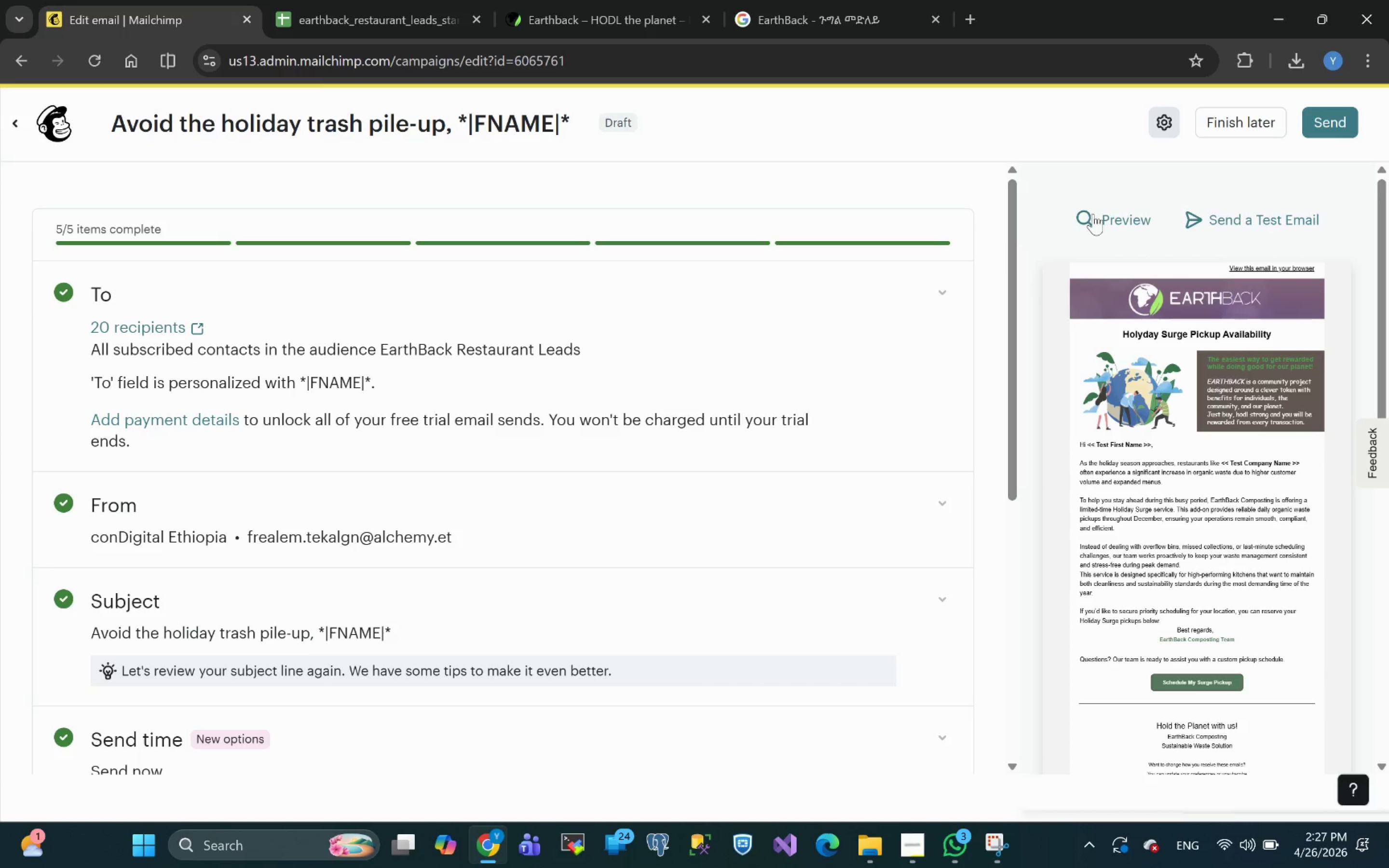 
left_click([1165, 121])
 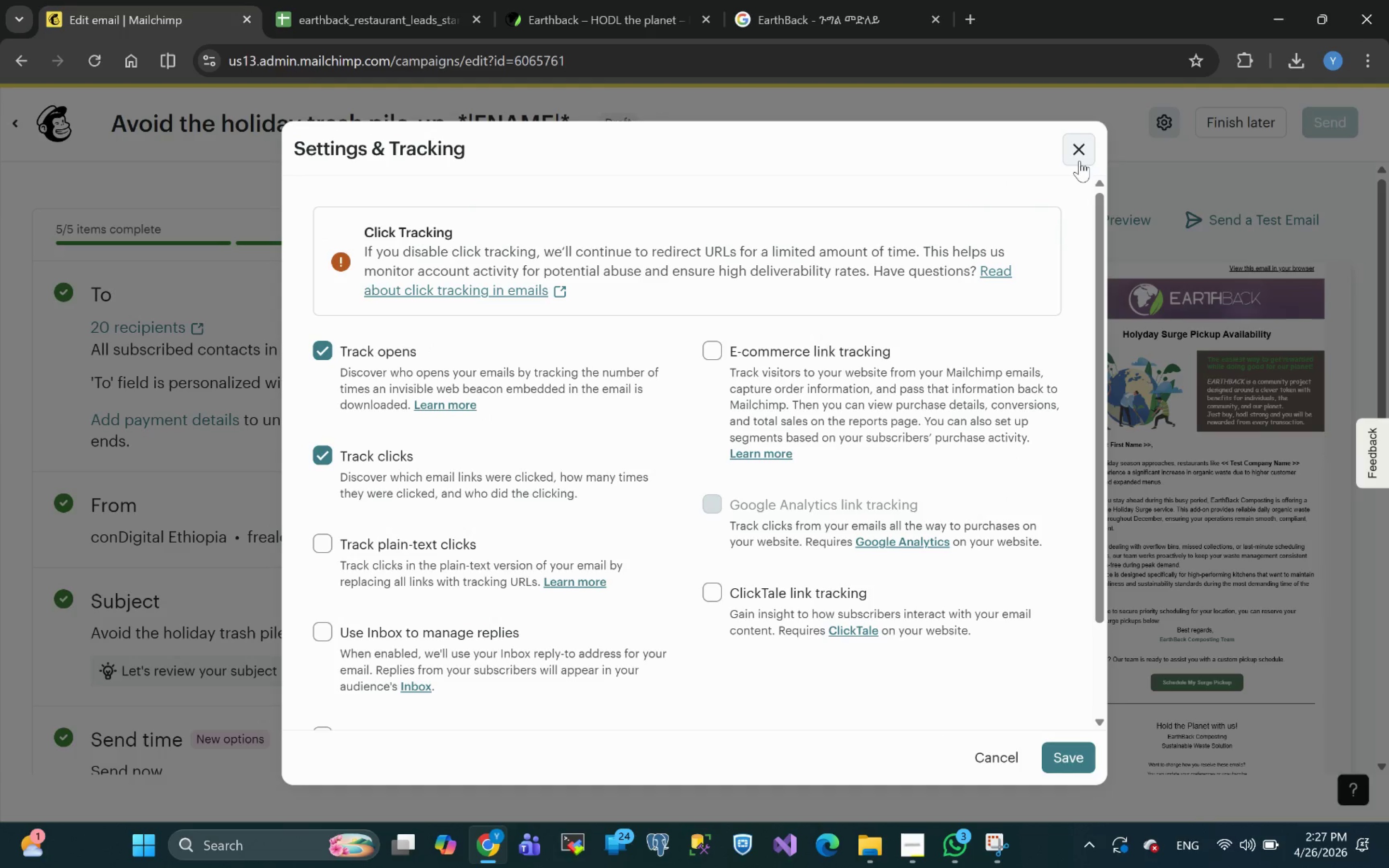 
left_click([1080, 159])
 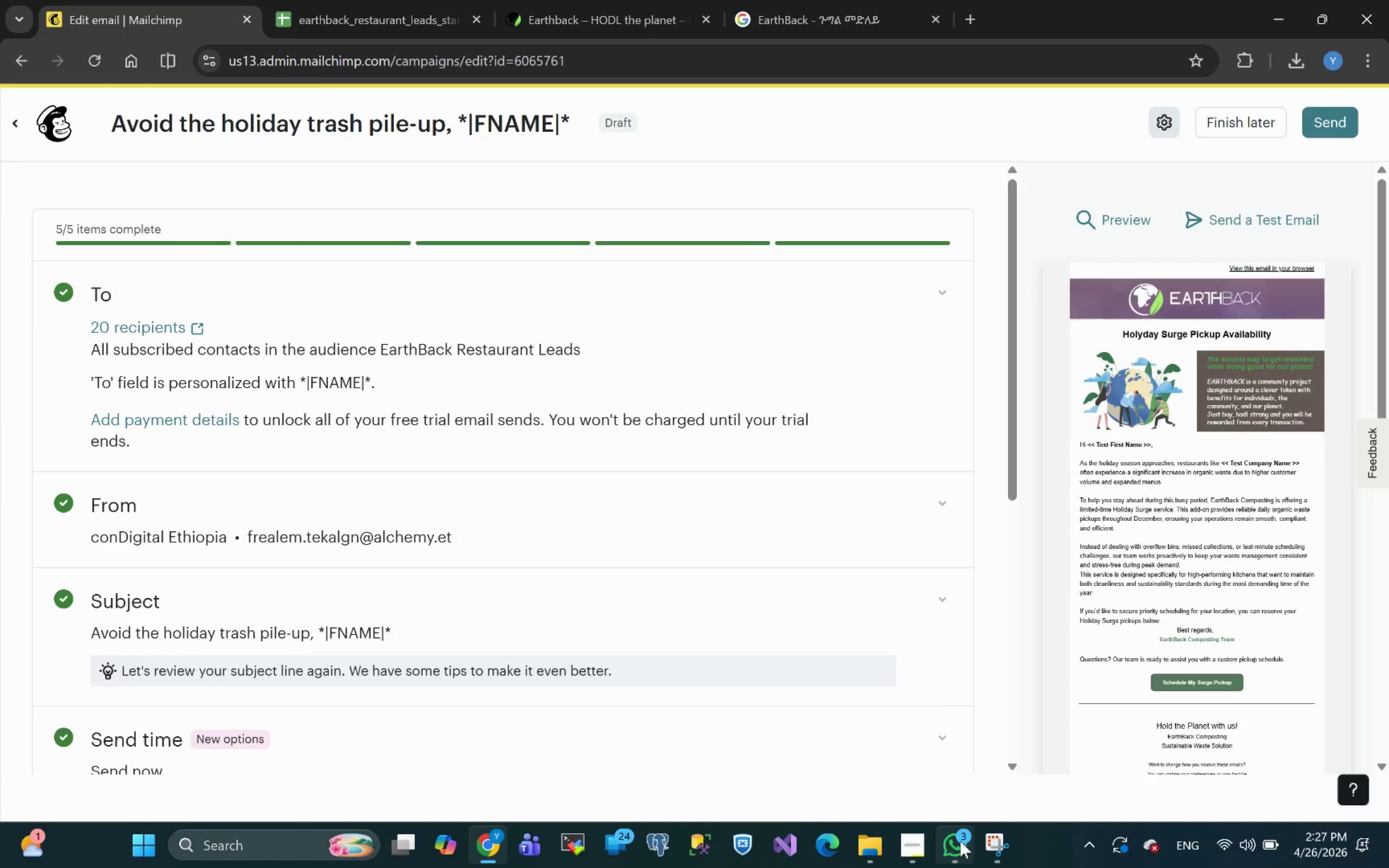 
left_click([907, 850])